 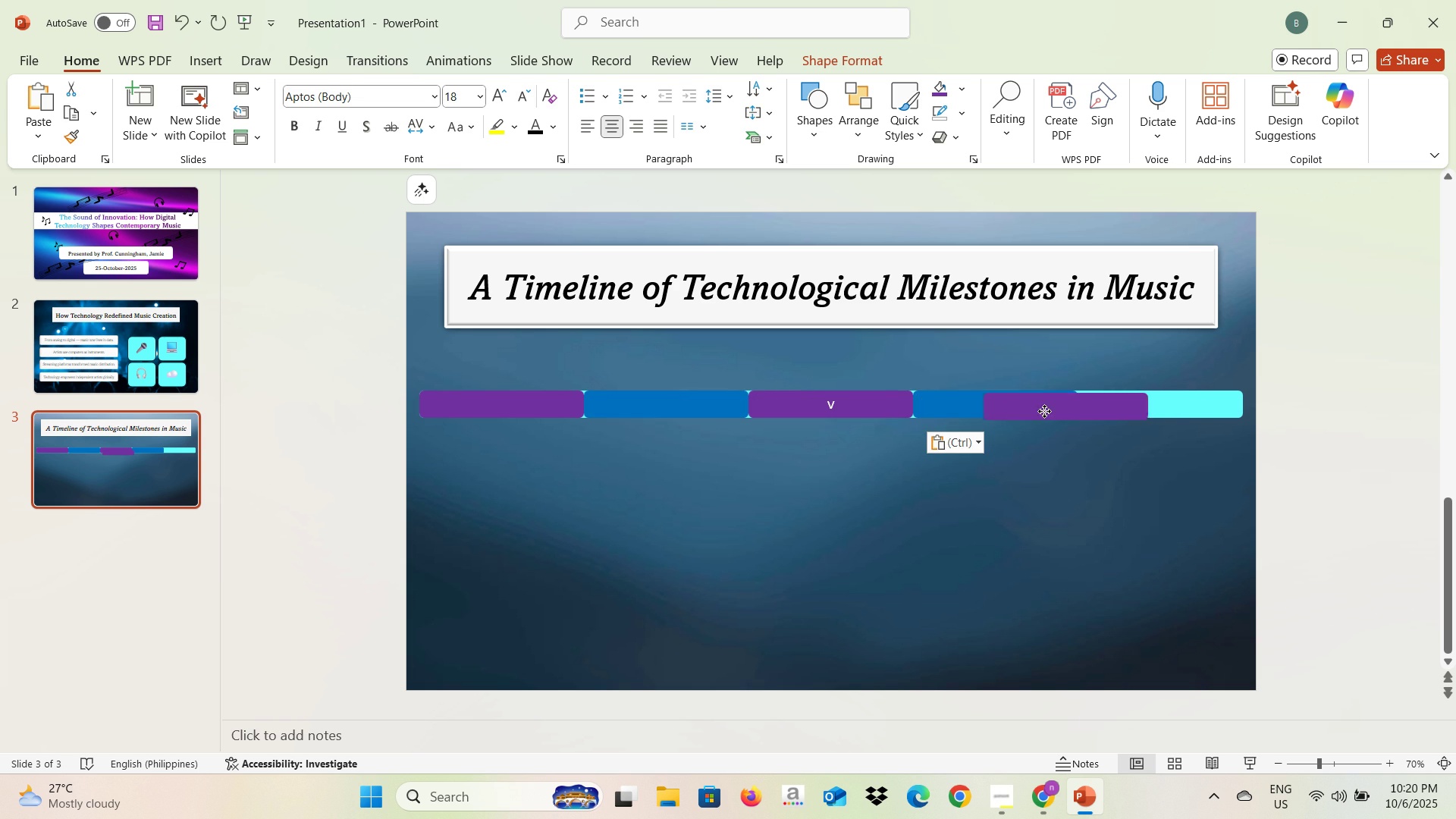 
left_click([1287, 403])
 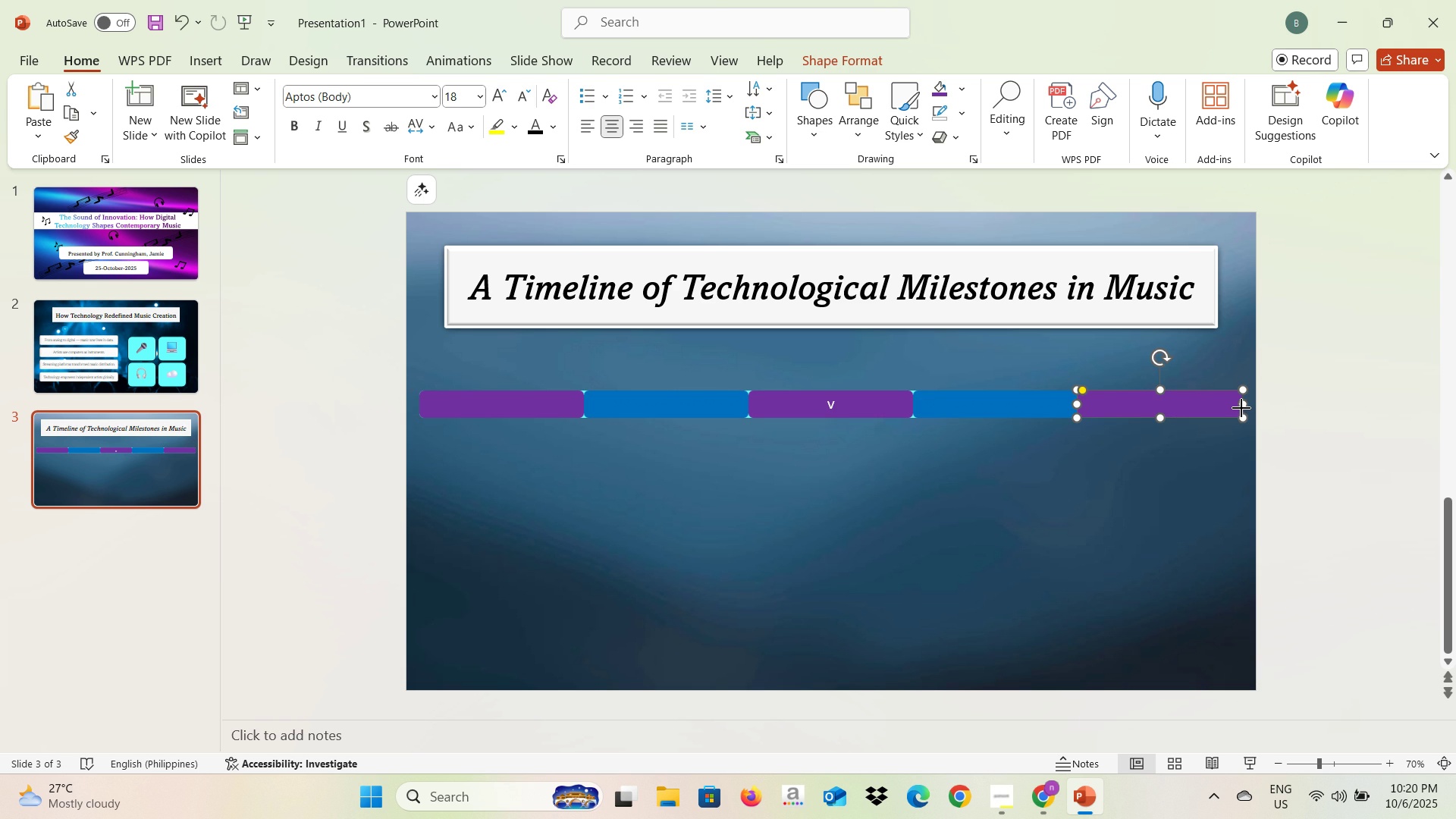 
wait(7.42)
 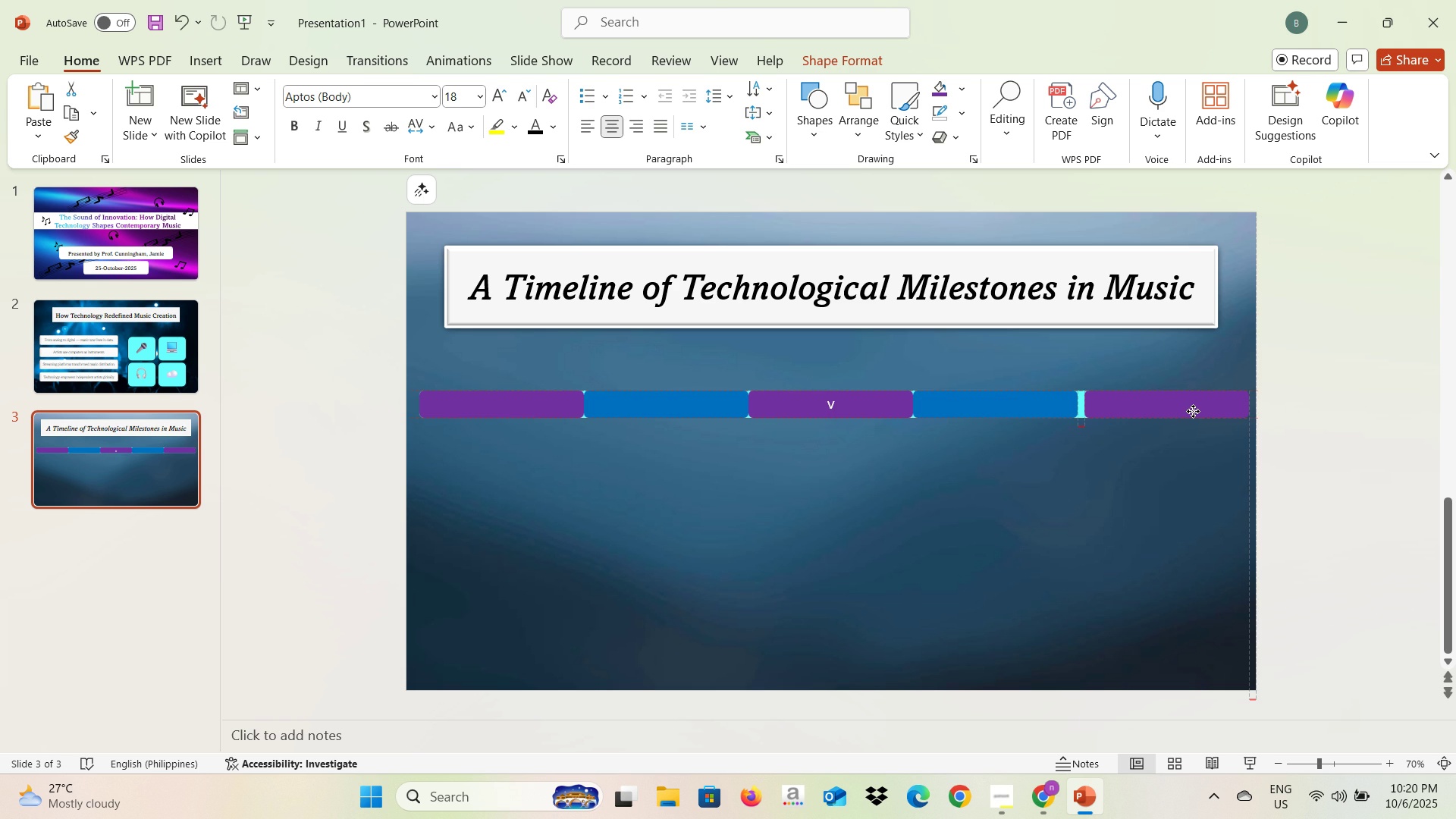 
left_click([1312, 394])
 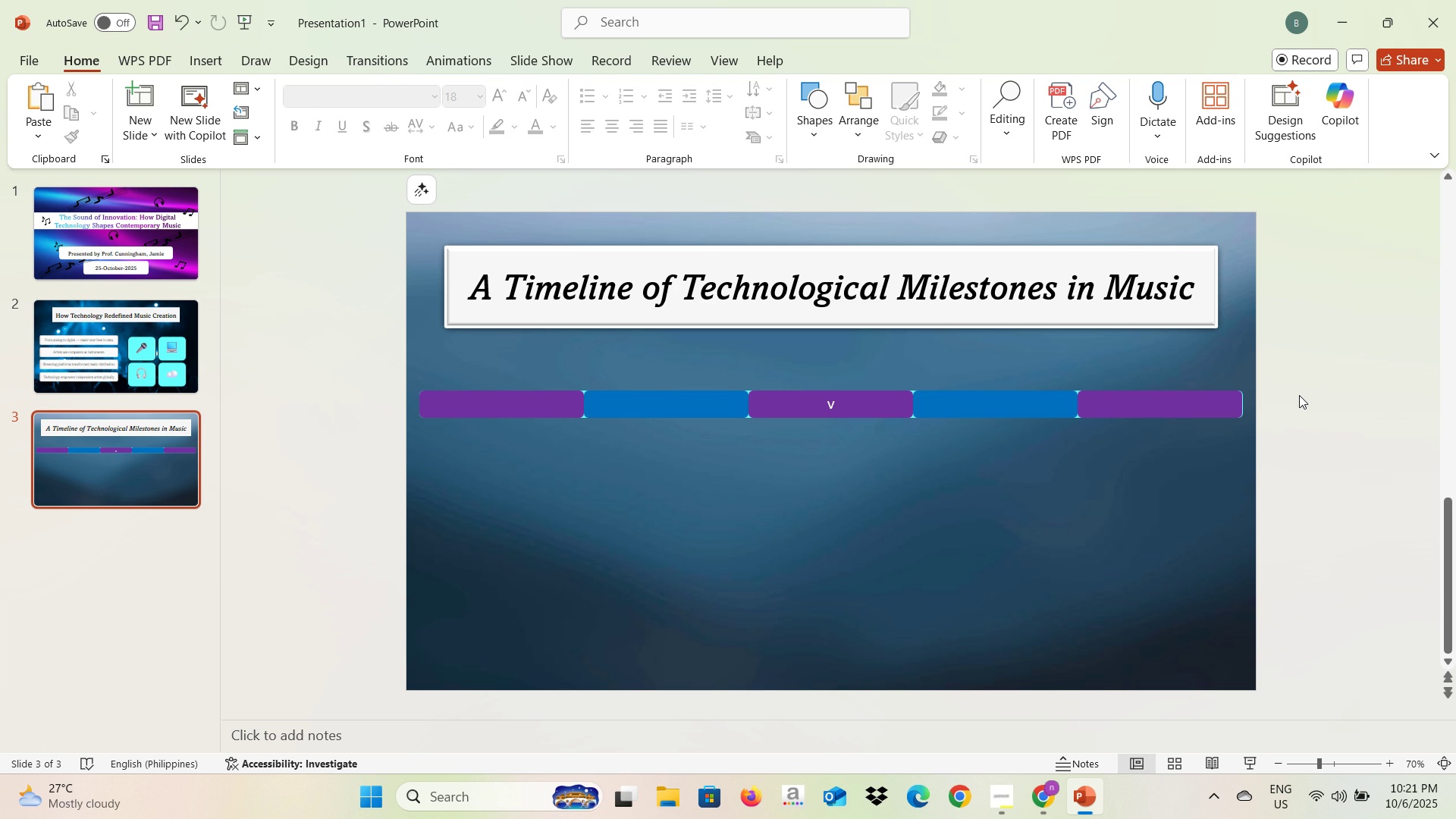 
wait(7.21)
 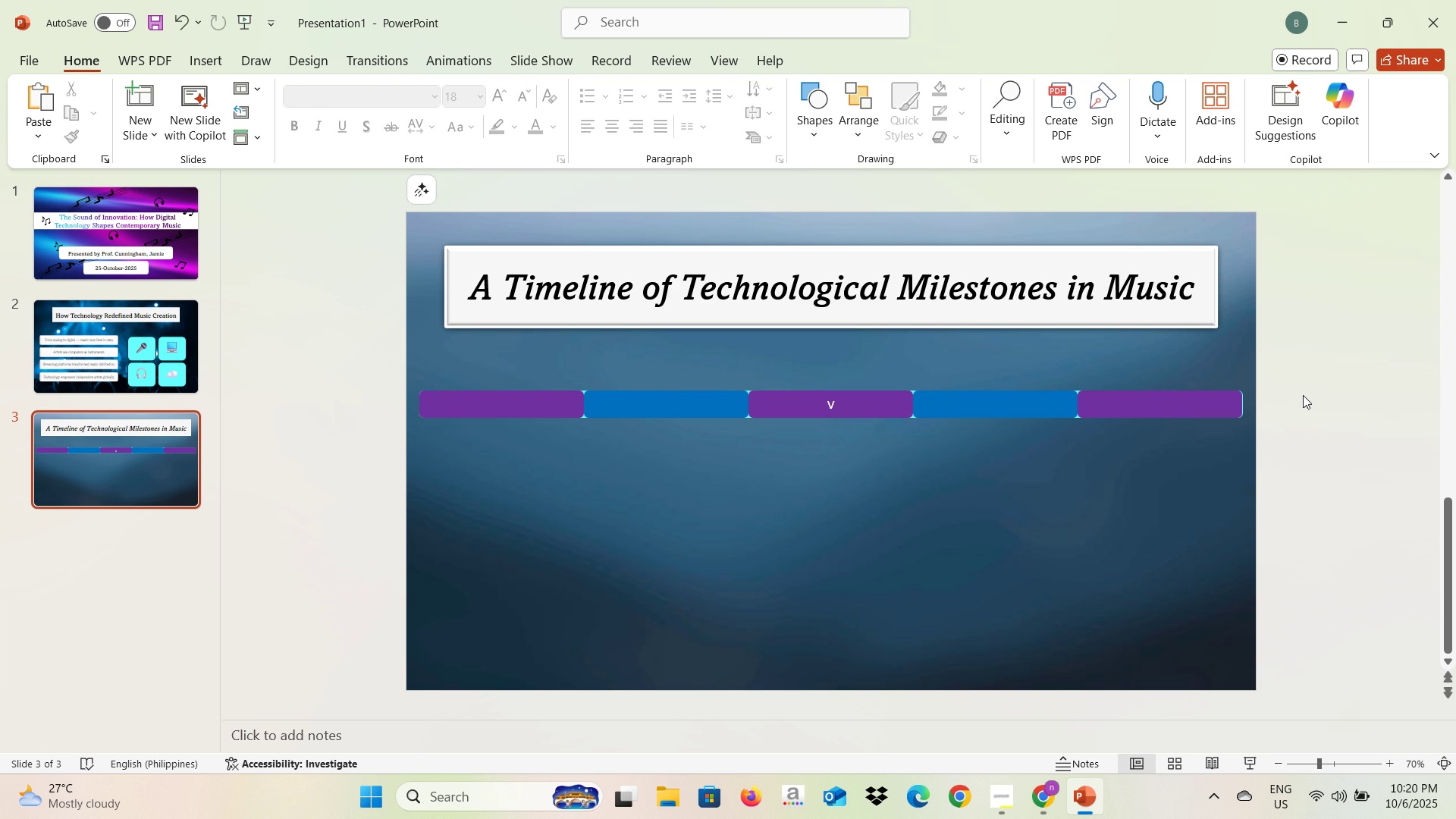 
left_click([808, 98])
 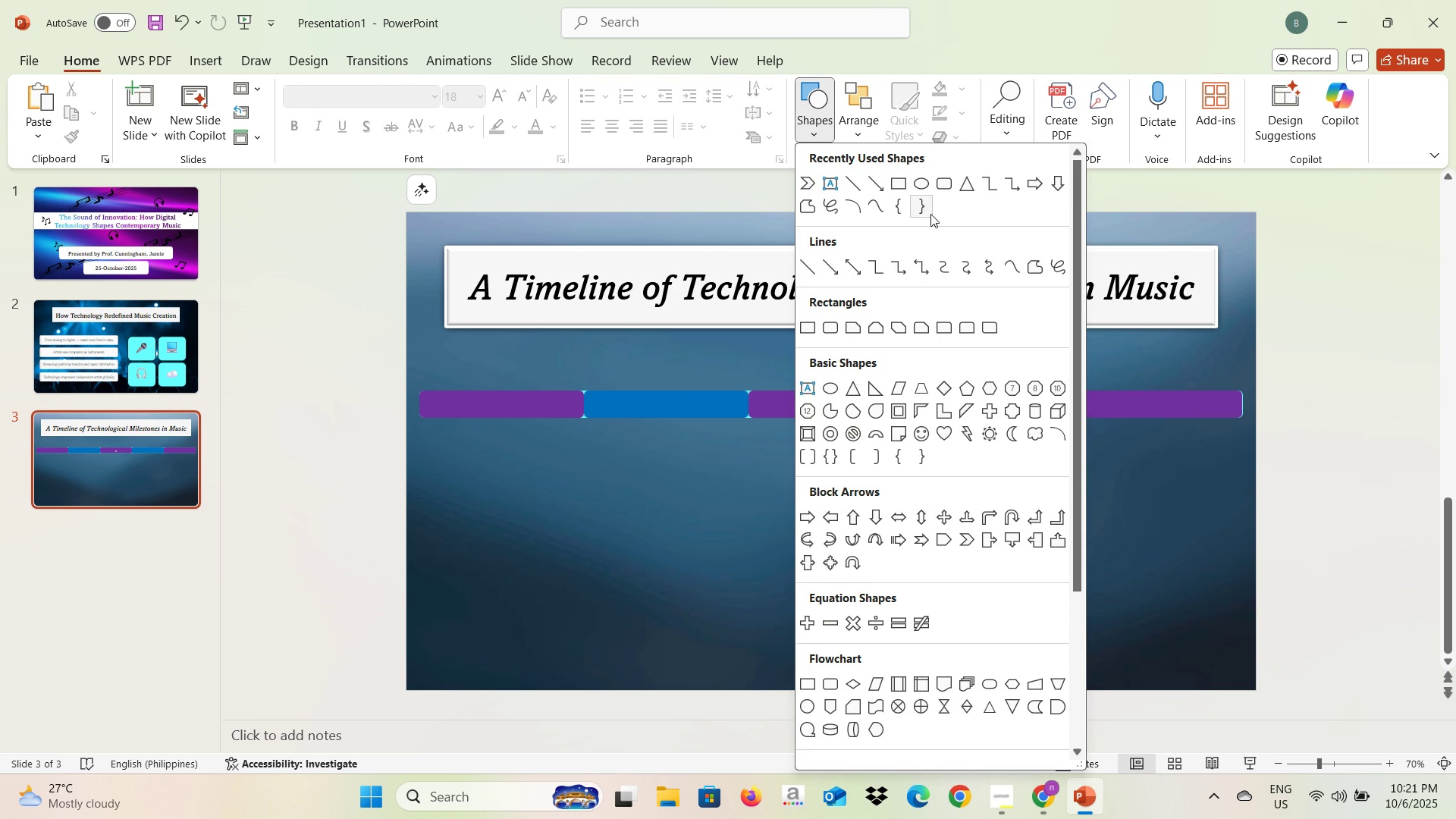 
mouse_move([946, 216])
 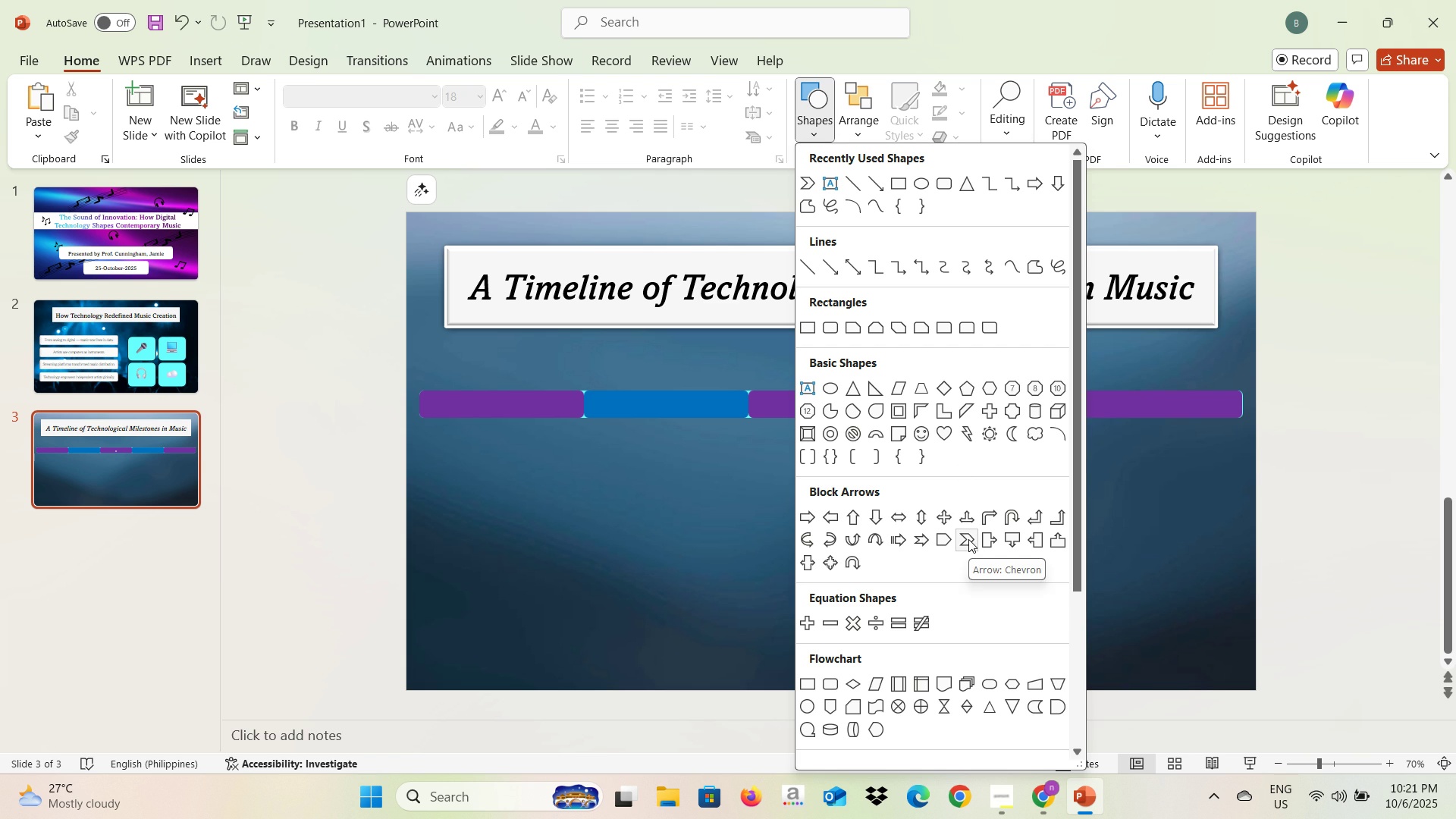 
left_click([968, 539])
 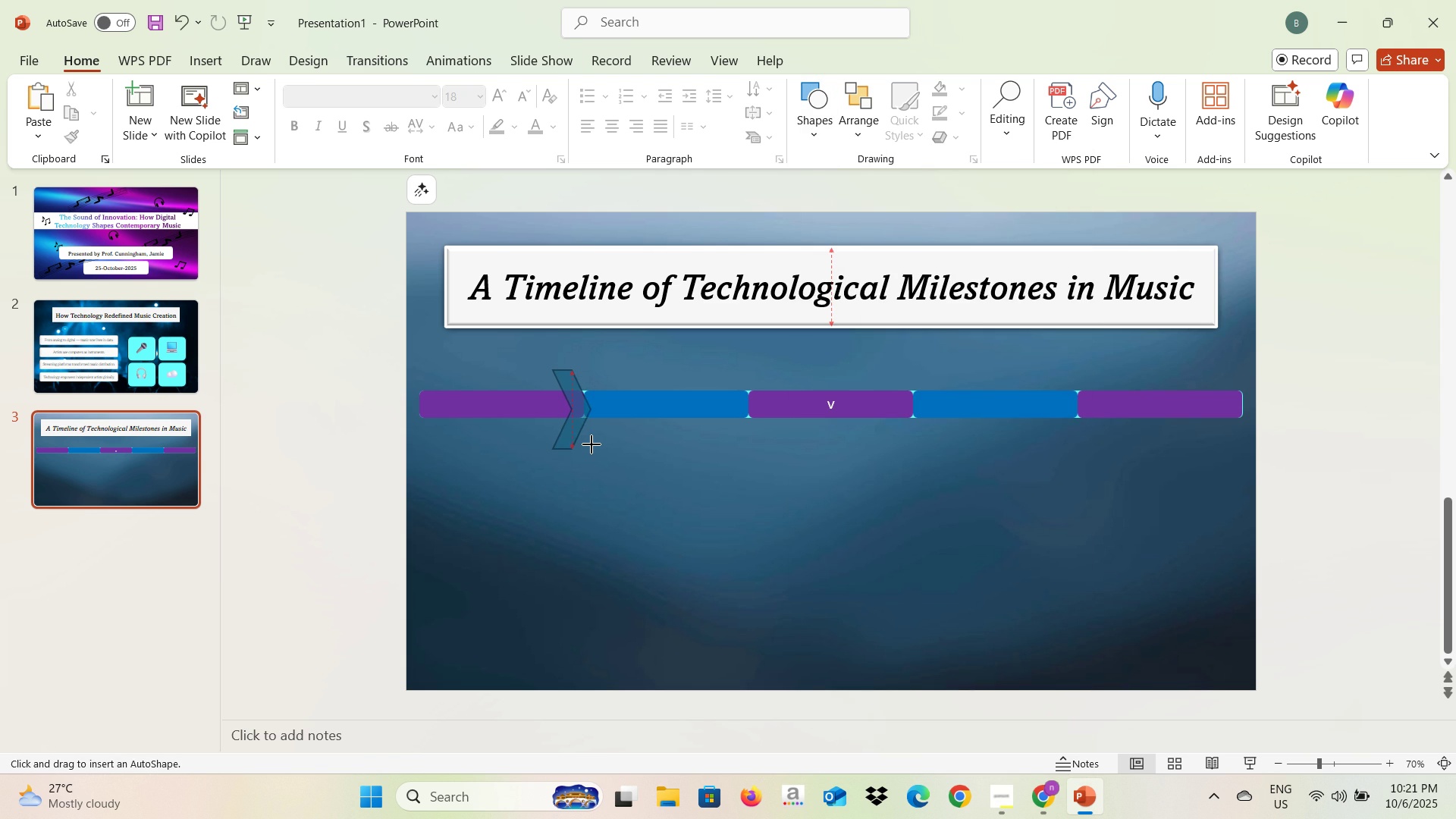 
wait(8.65)
 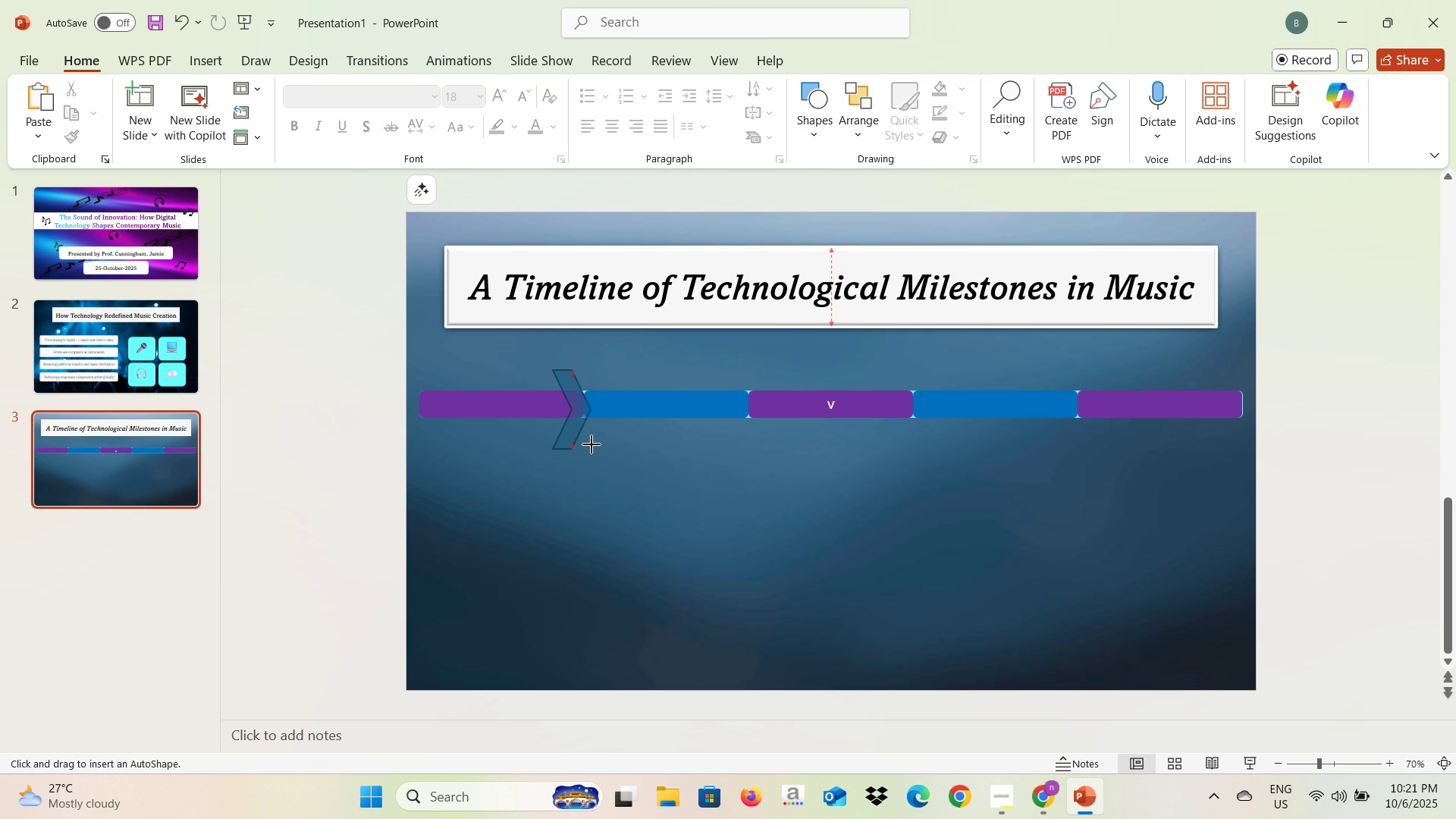 
mouse_move([601, 97])
 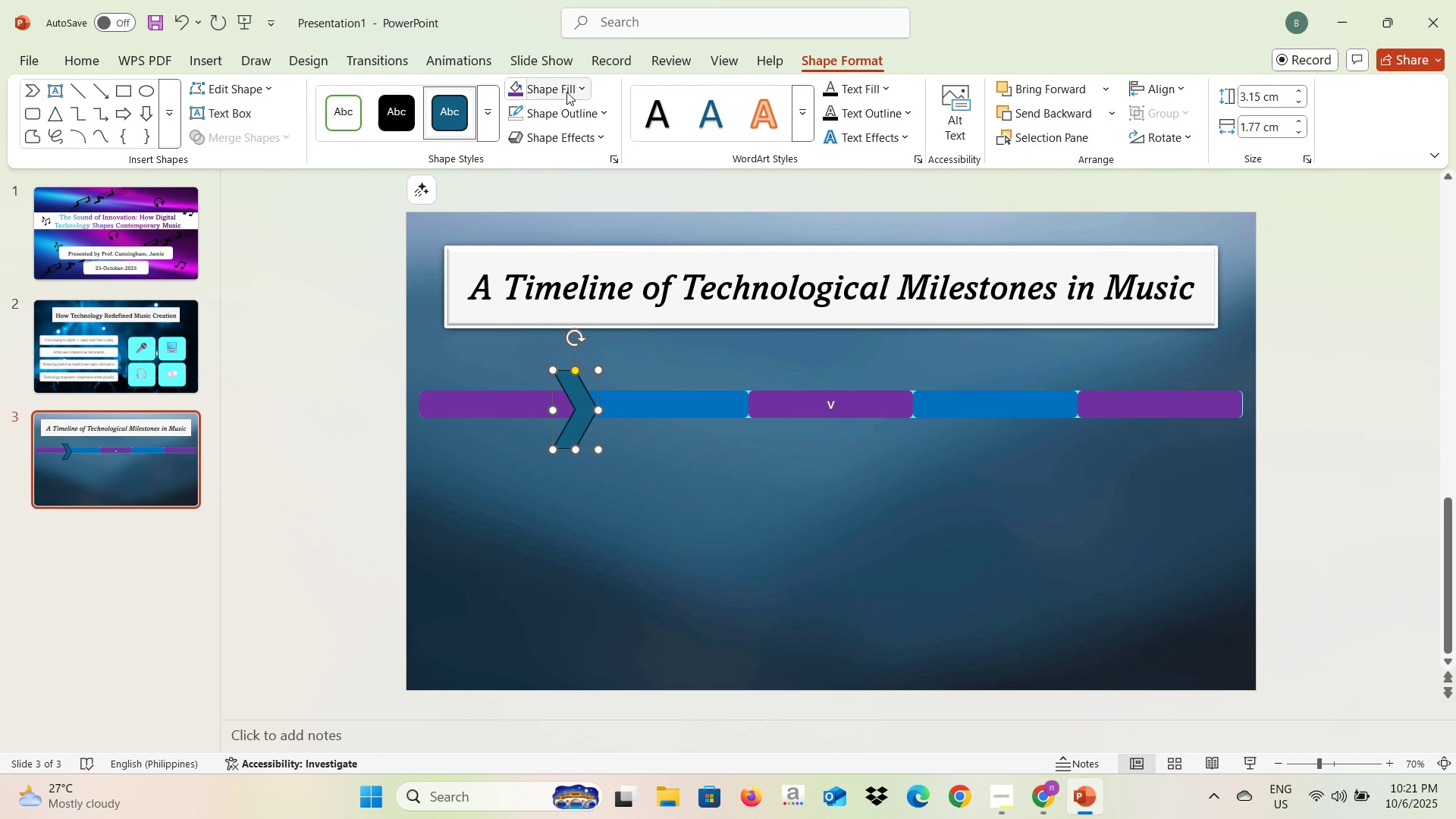 
left_click([576, 82])
 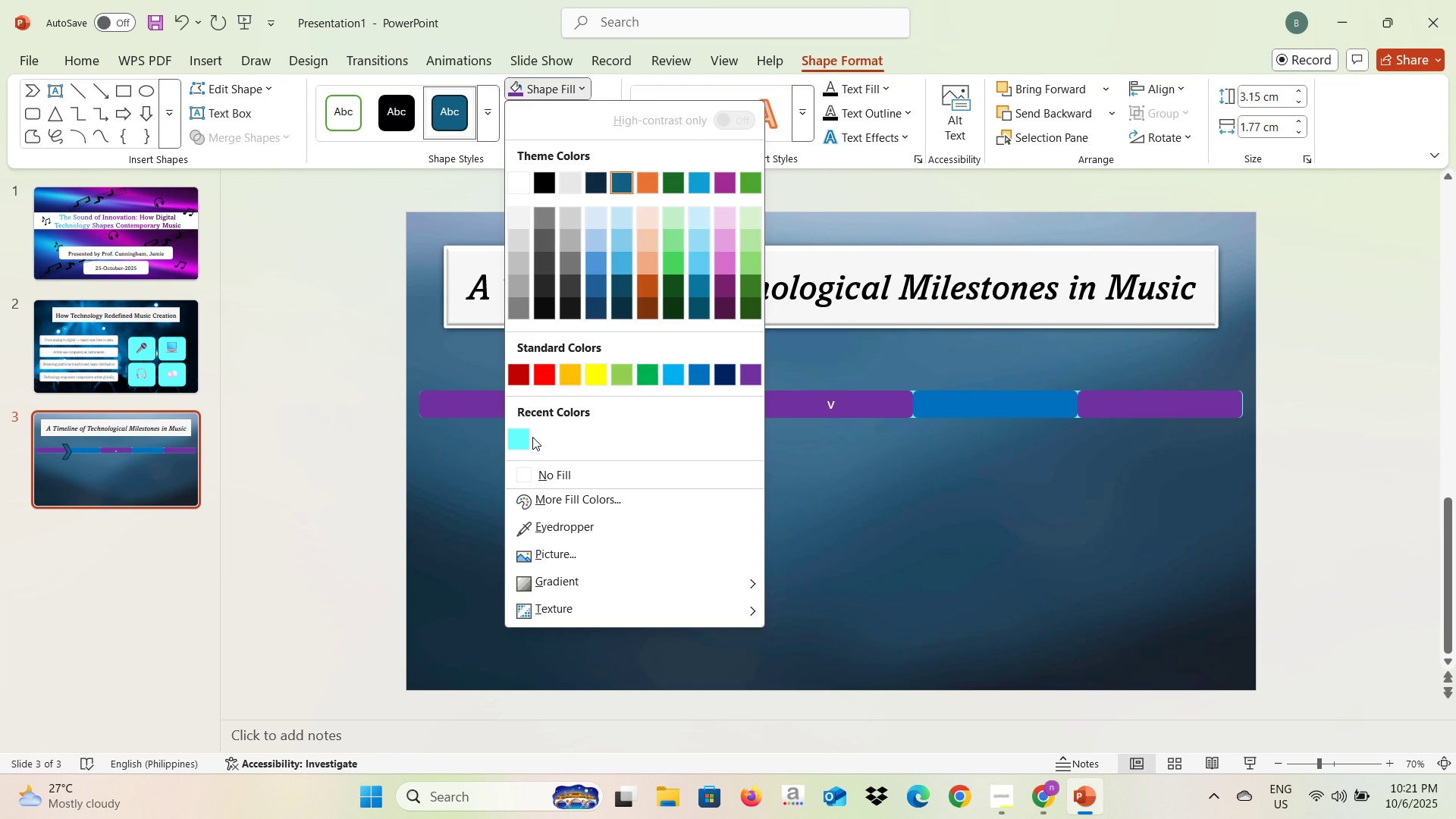 
left_click([526, 439])